 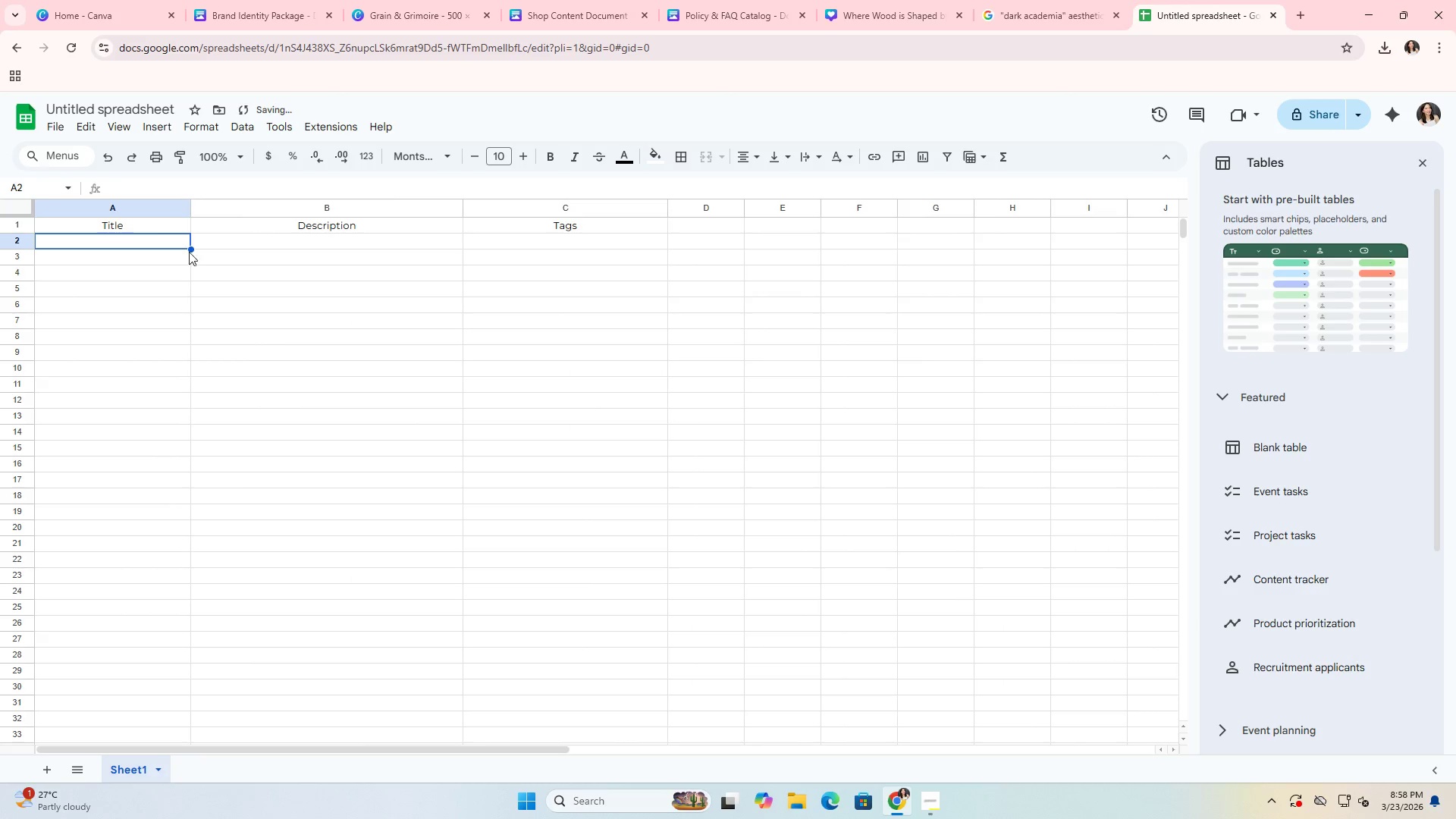 
left_click_drag(start_coordinate=[146, 224], to_coordinate=[501, 221])
 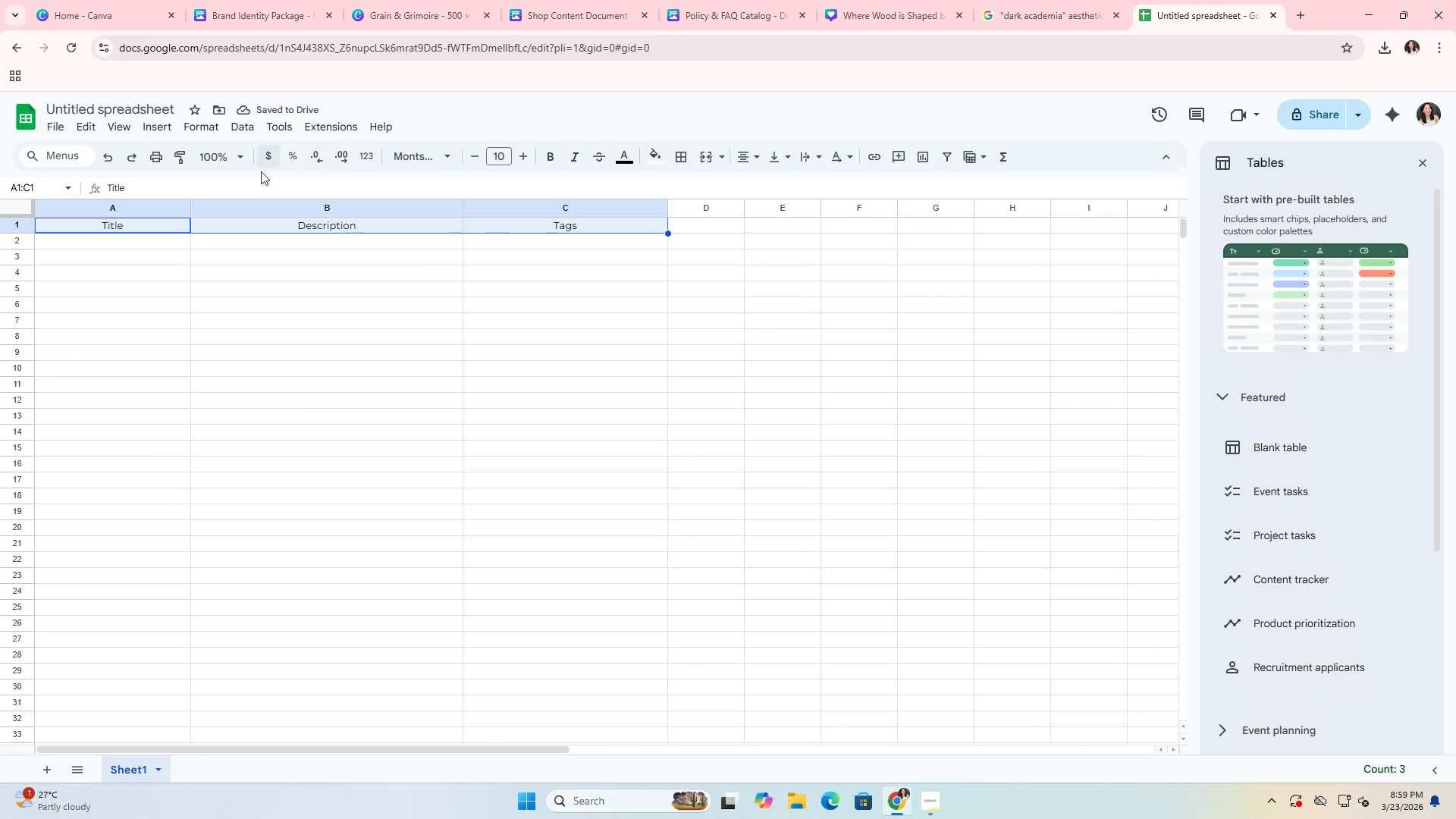 
left_click([261, 265])
 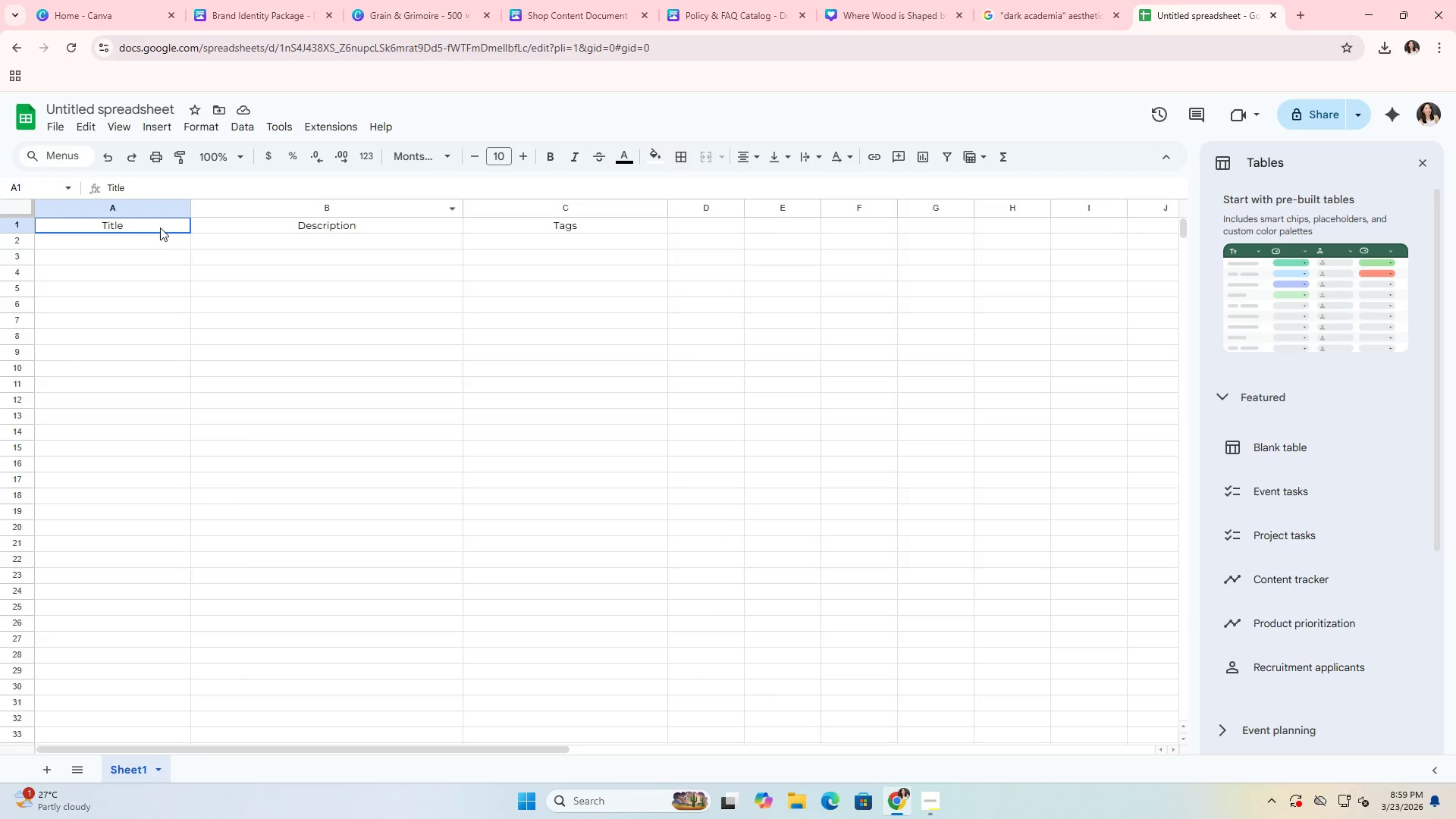 
double_click([149, 240])
 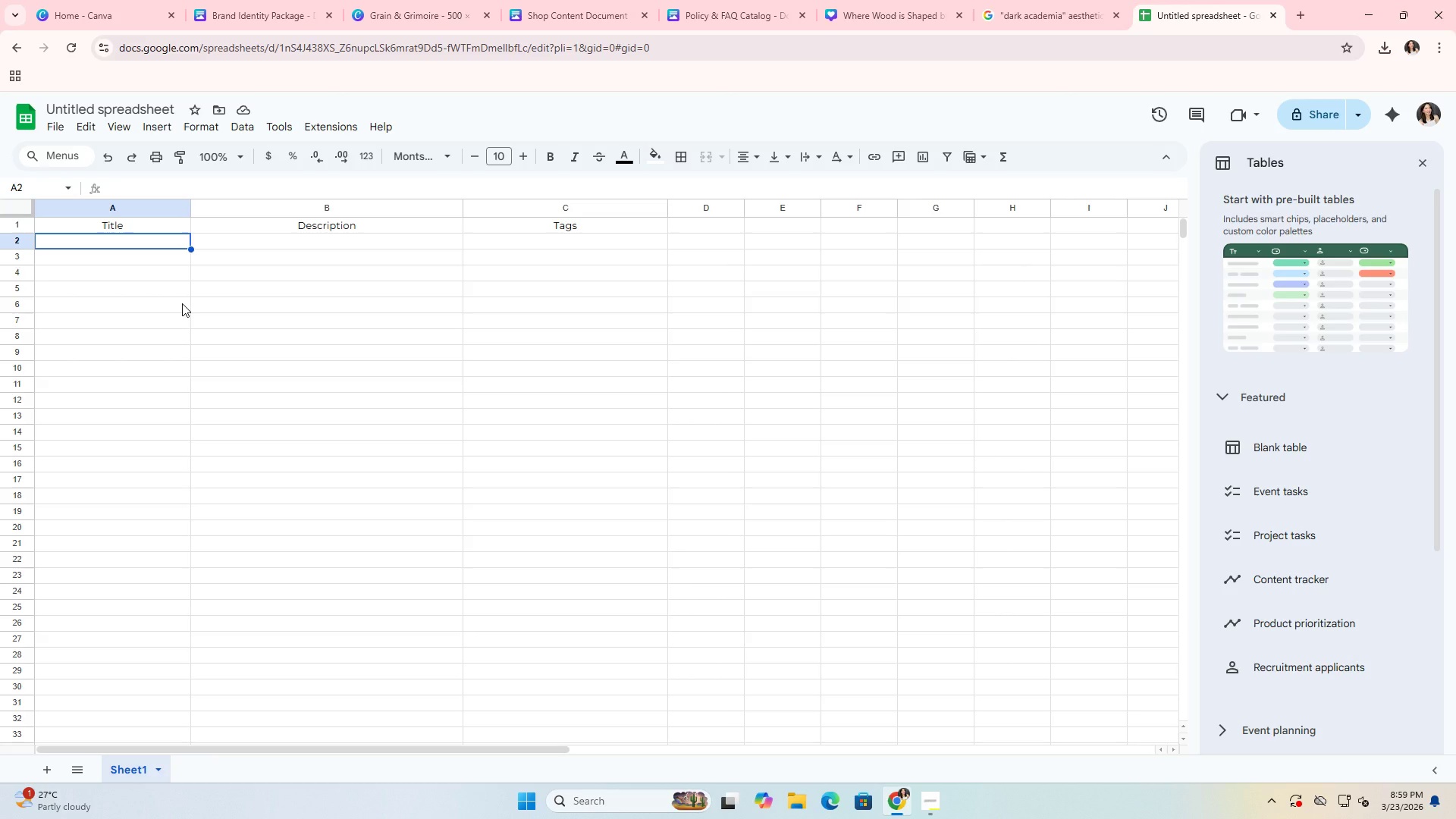 
key(Alt+AltLeft)
 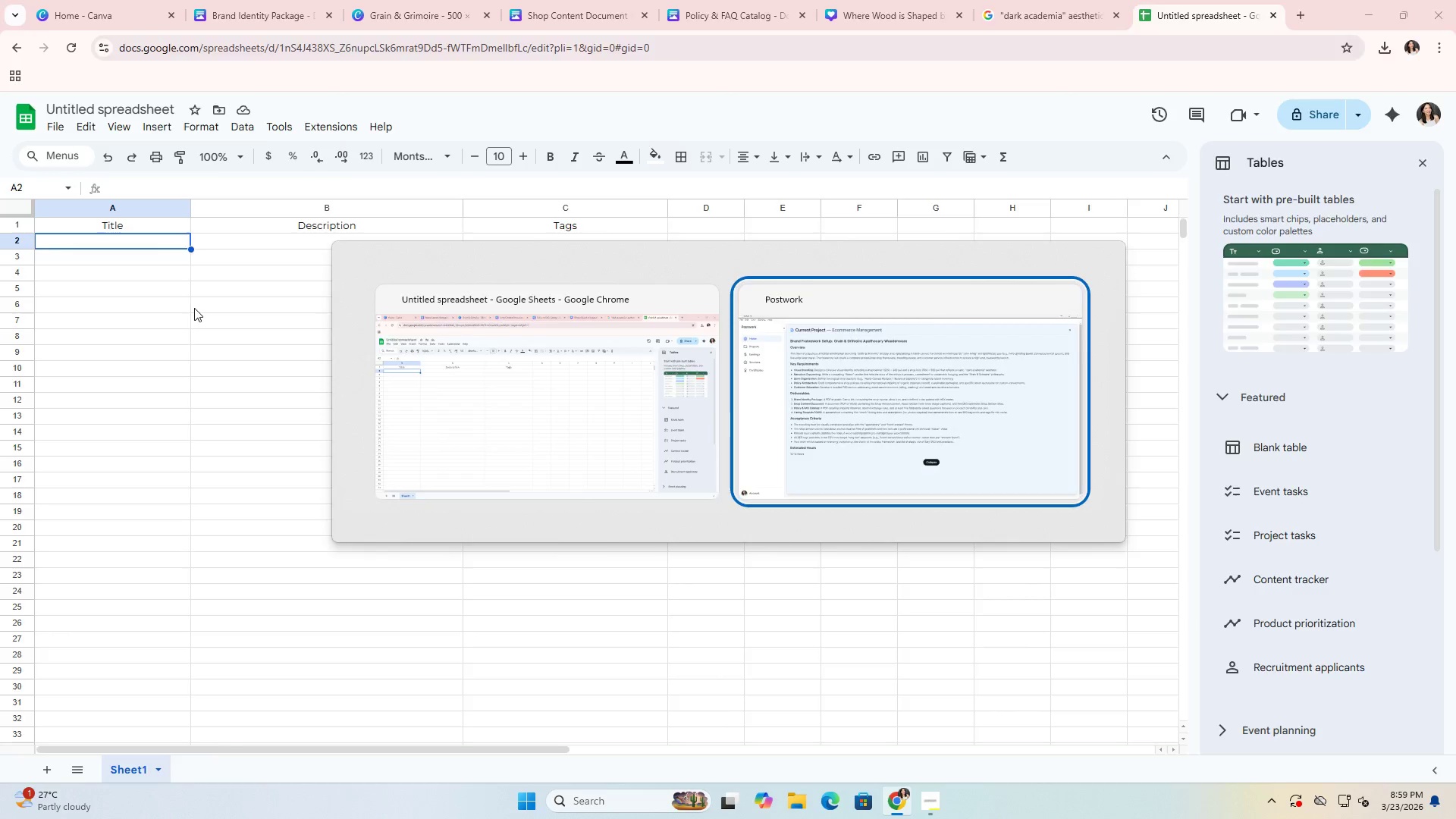 
key(Alt+Tab)